 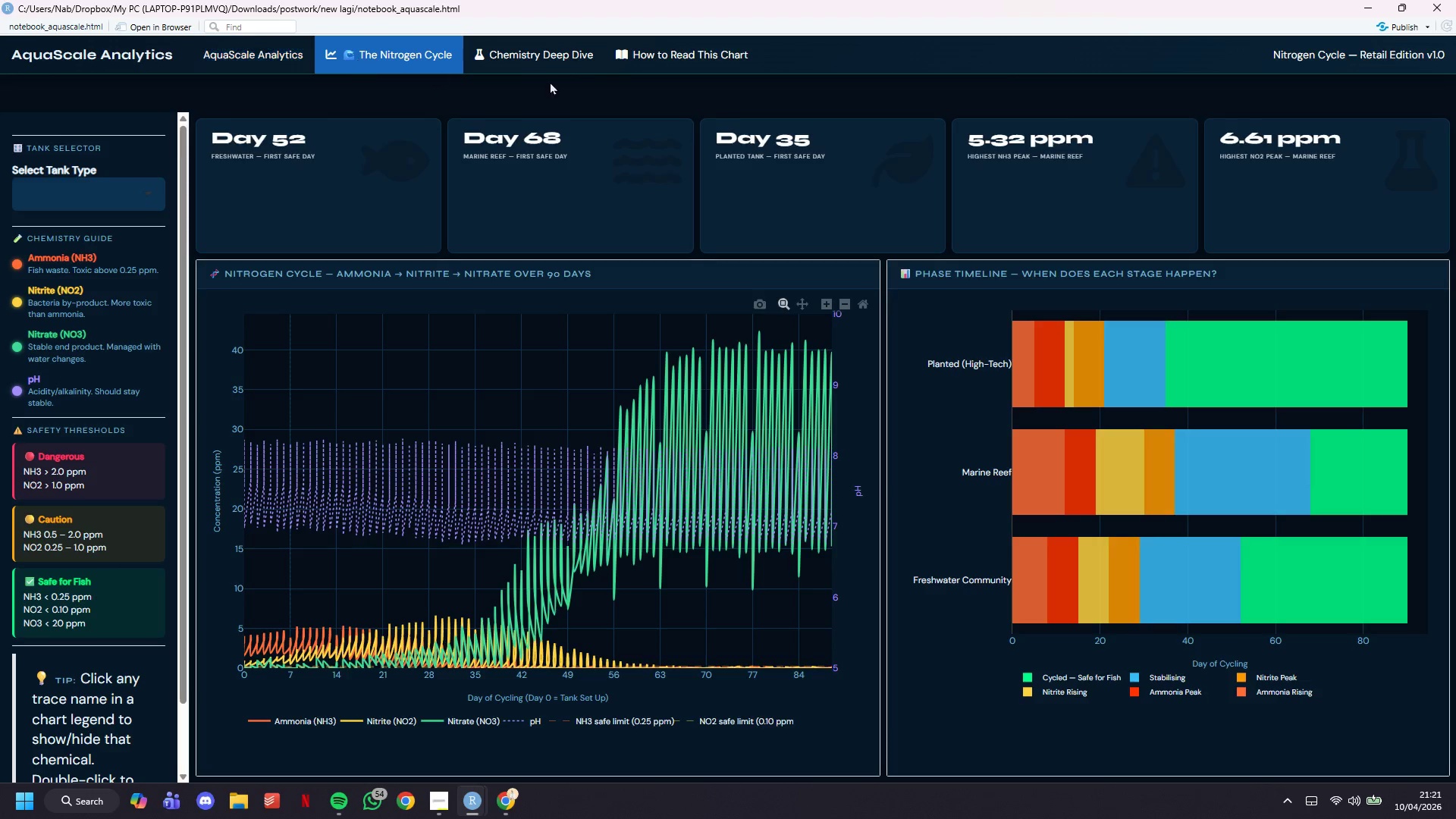 
left_click([583, 58])
 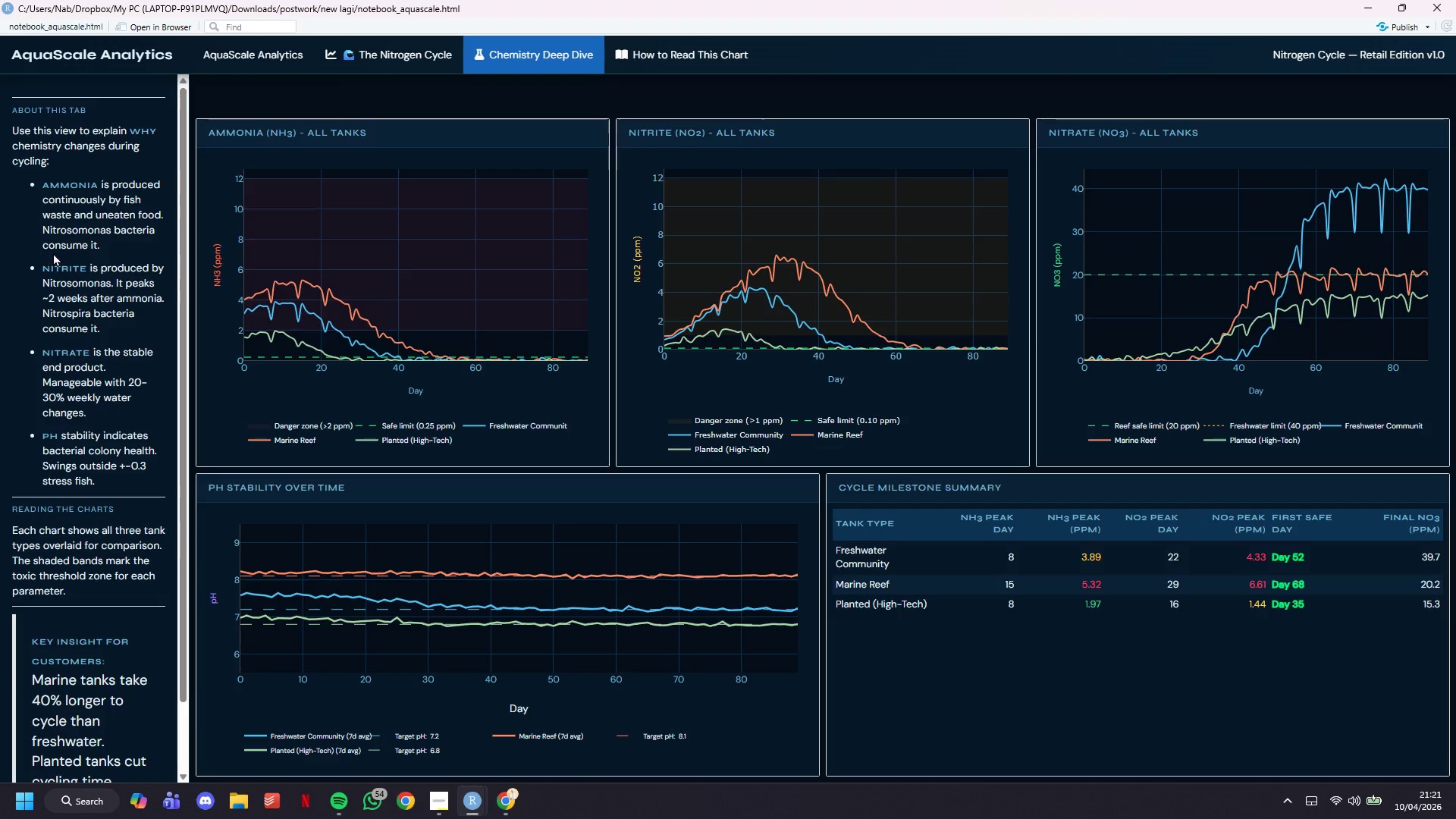 
wait(12.83)
 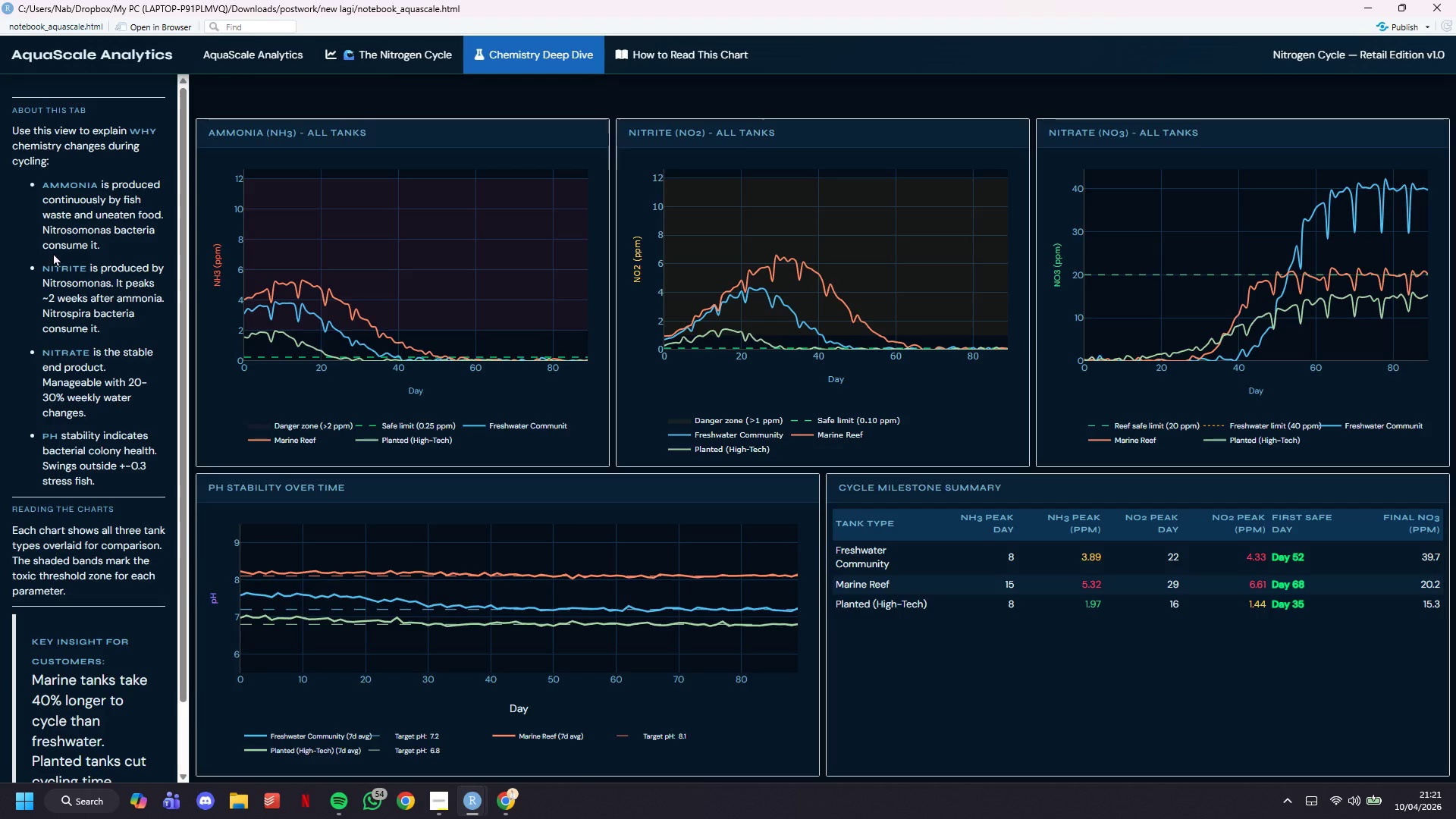 
left_click([642, 52])
 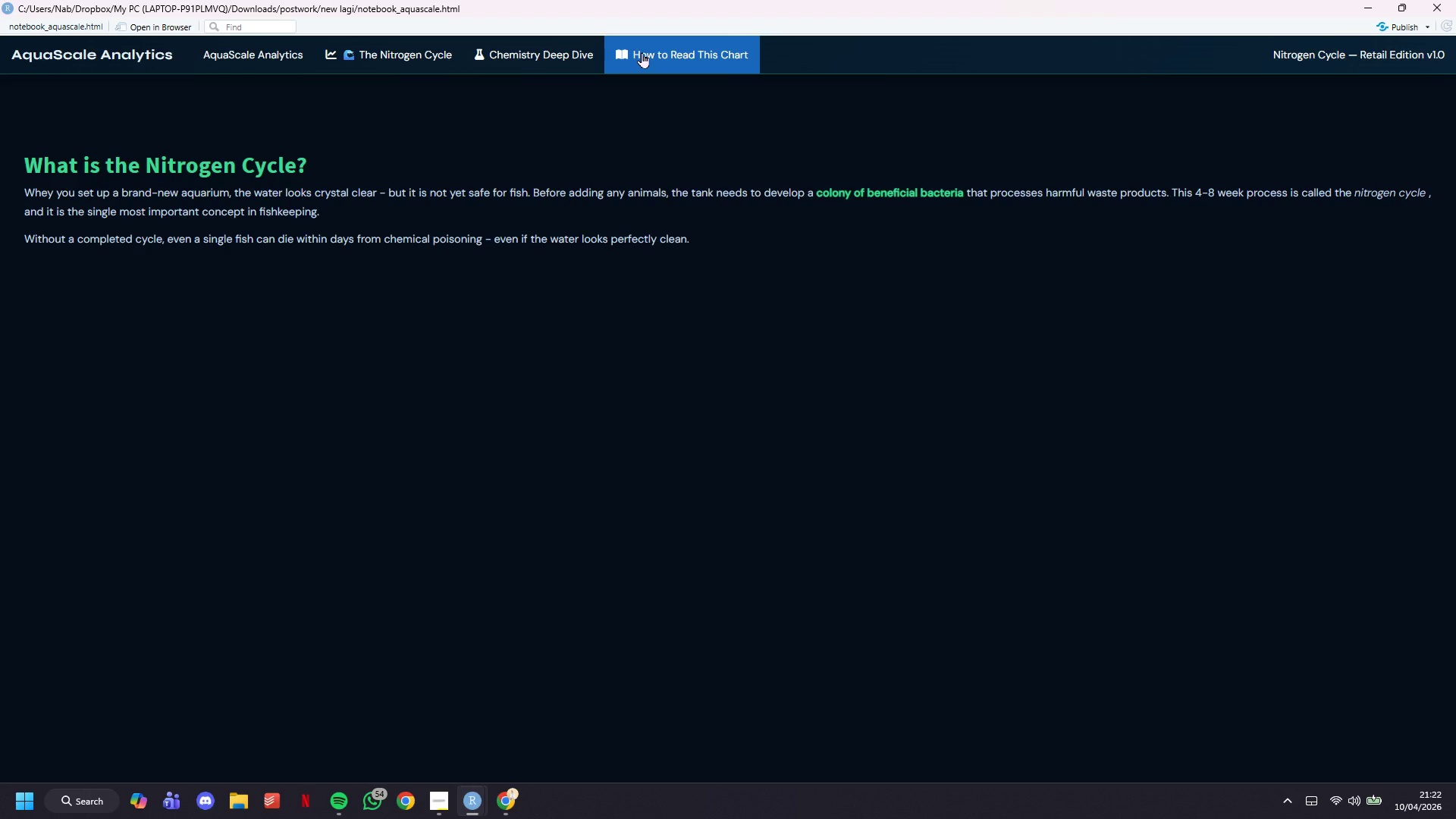 
wait(25.95)
 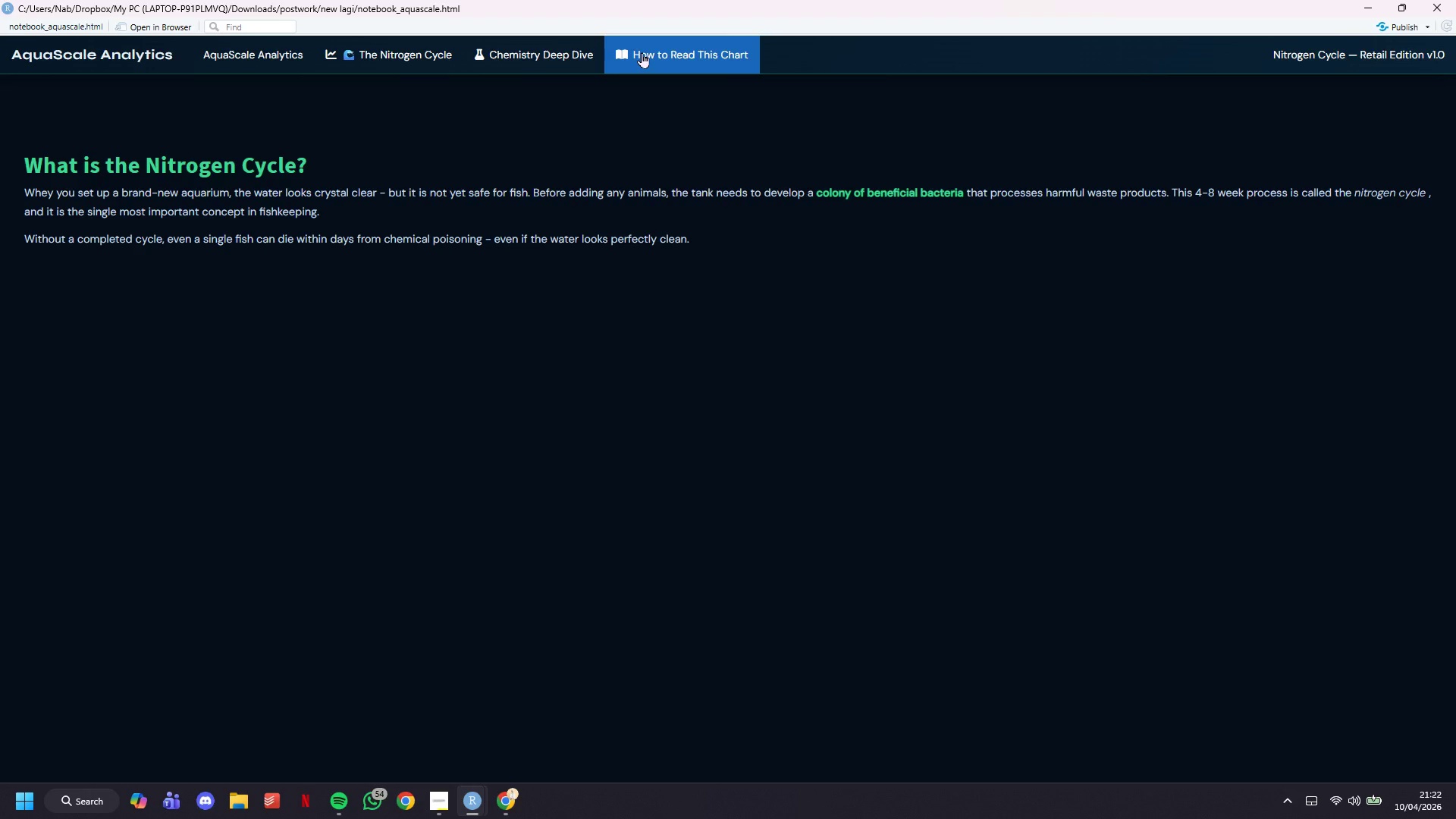 
mouse_move([457, 811])
 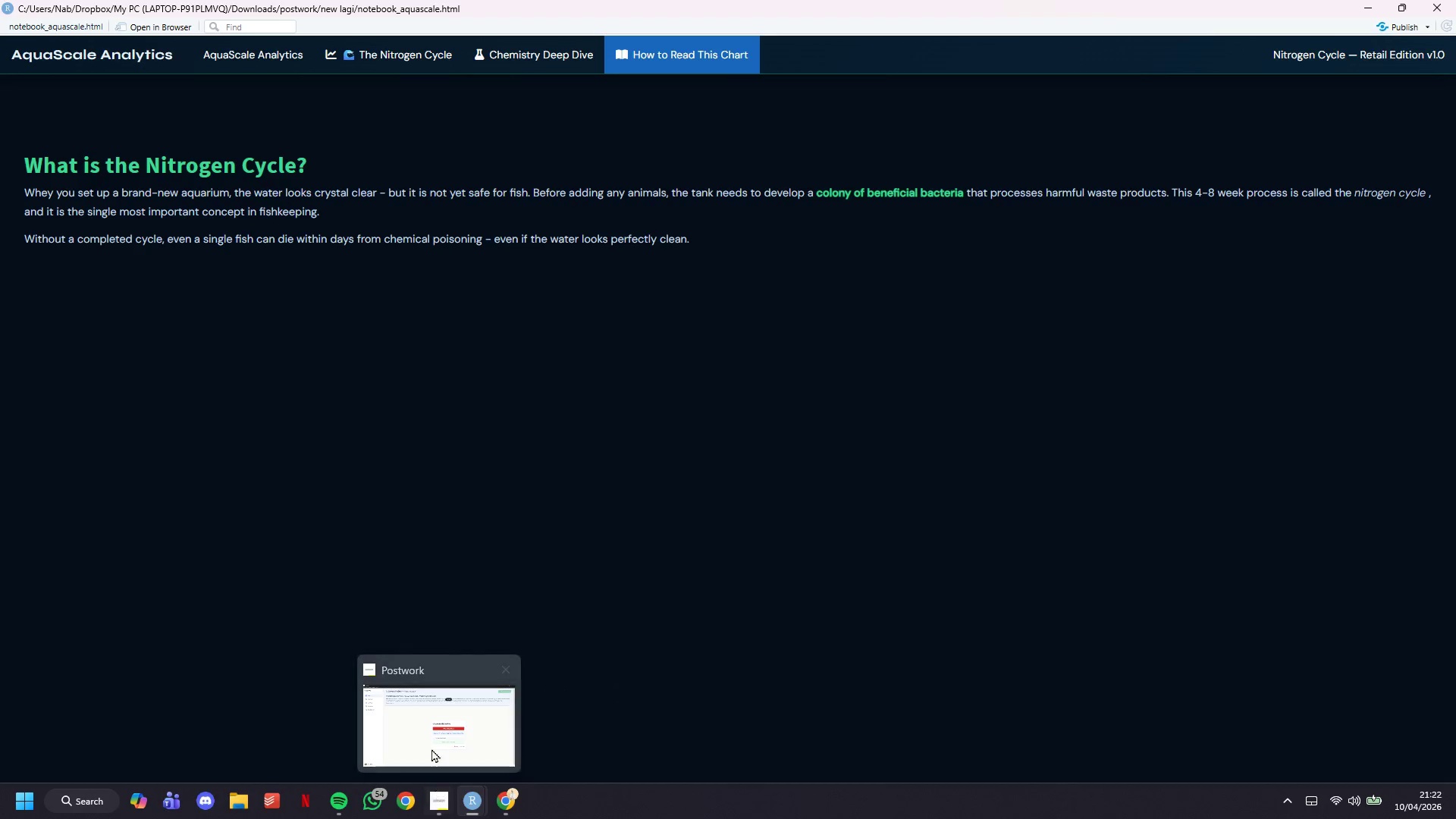 
left_click([431, 736])